 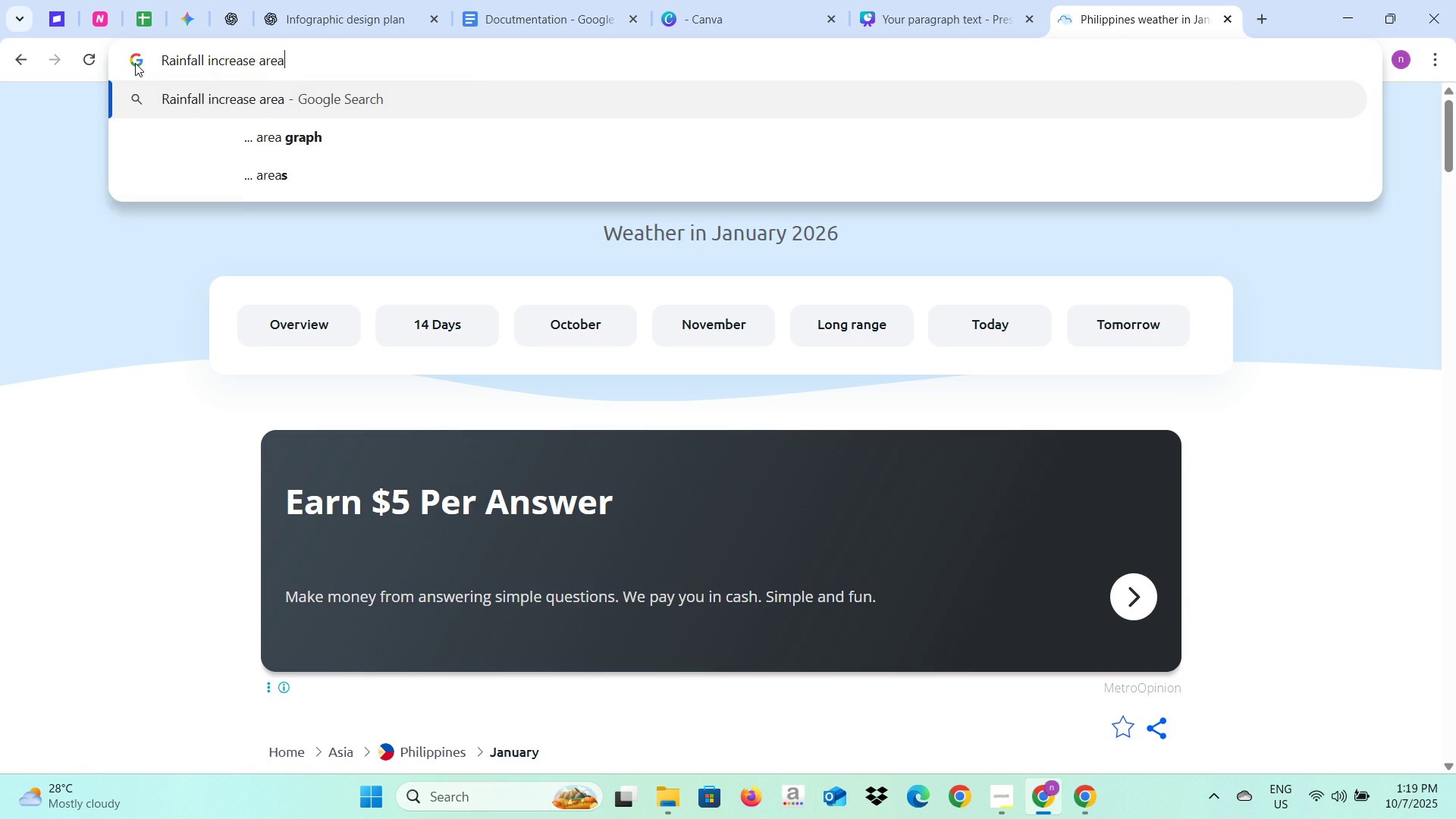 
key(Space)
 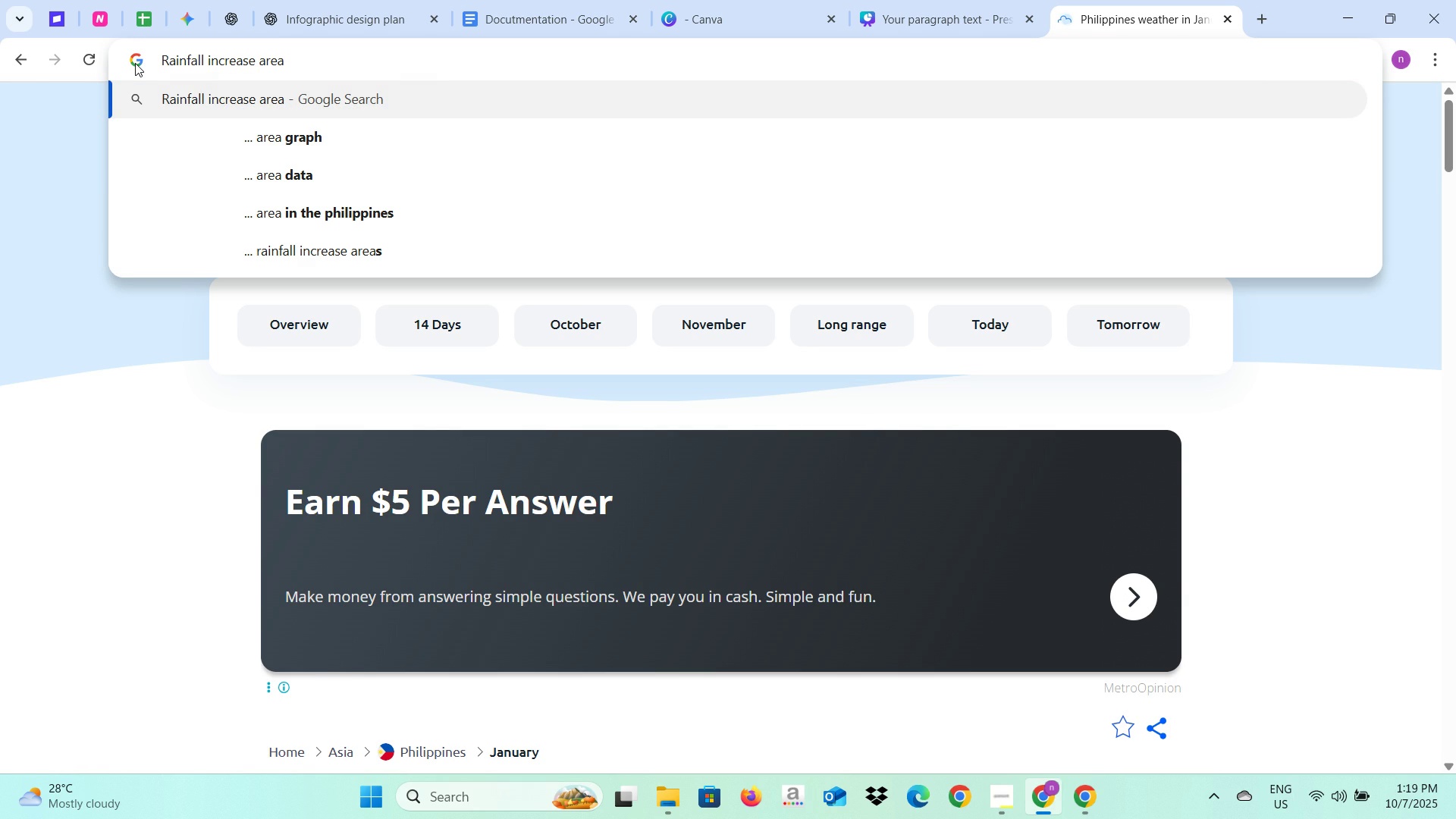 
key(ArrowDown)
 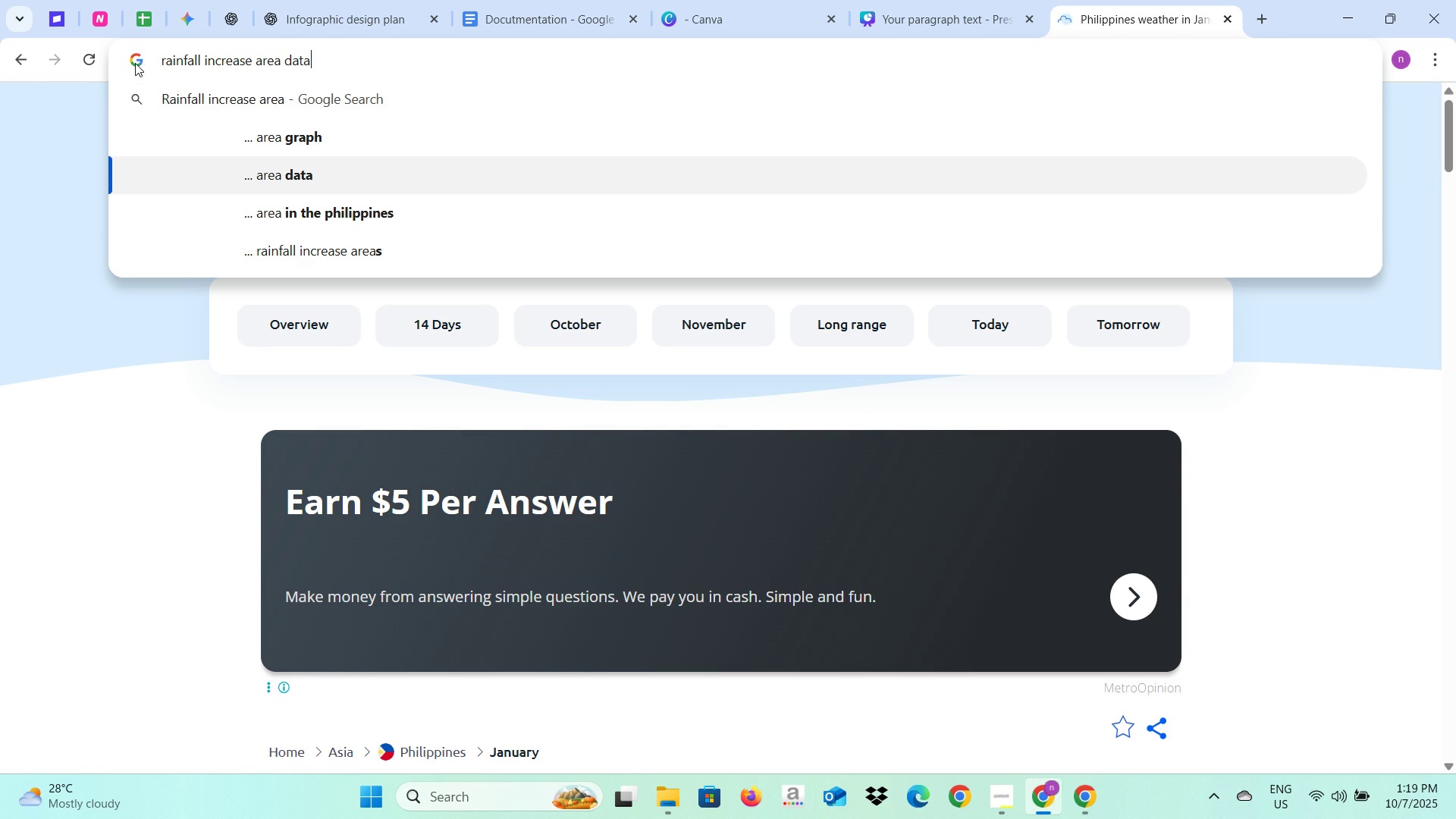 
key(ArrowDown)
 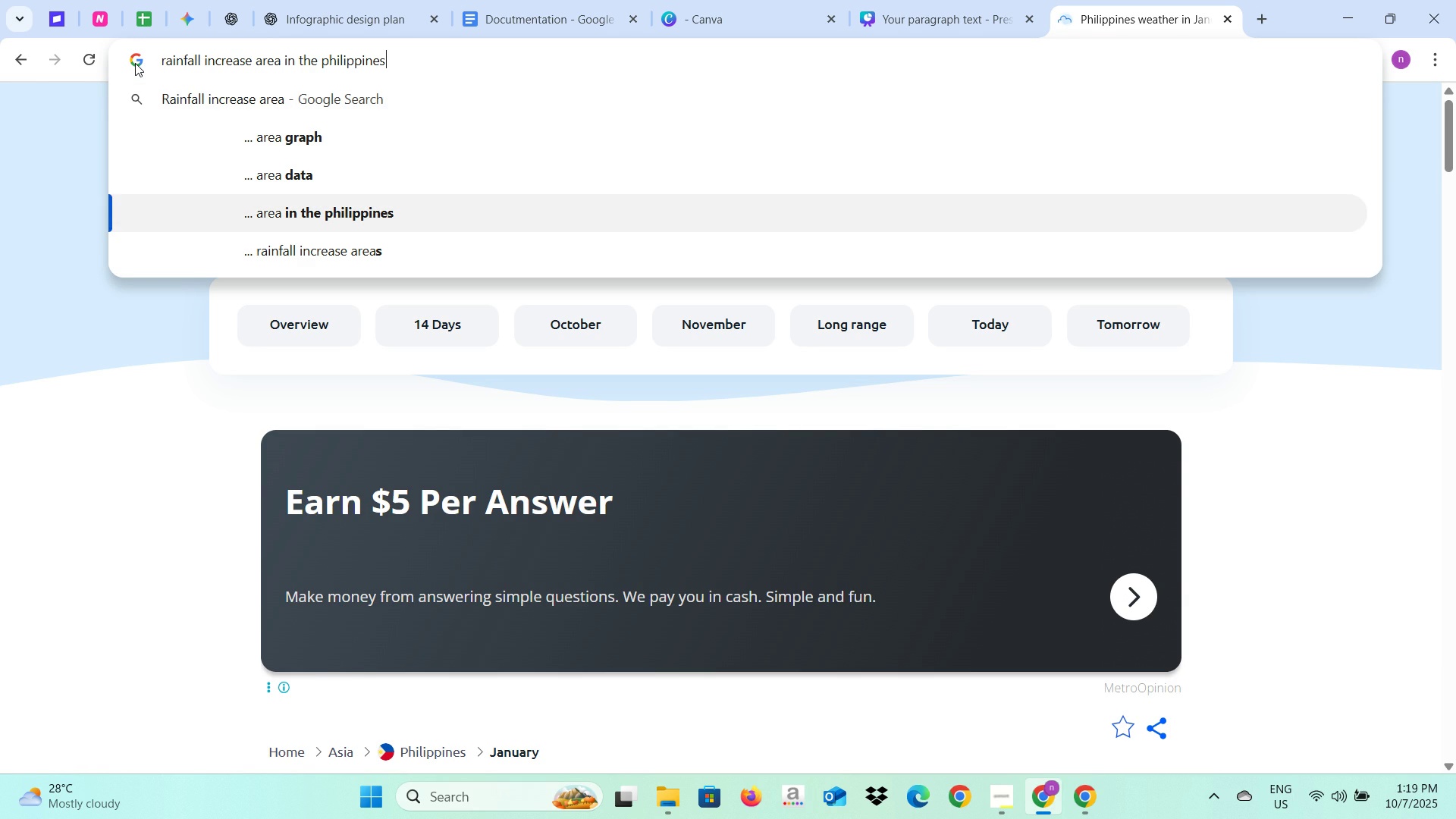 
key(ArrowDown)
 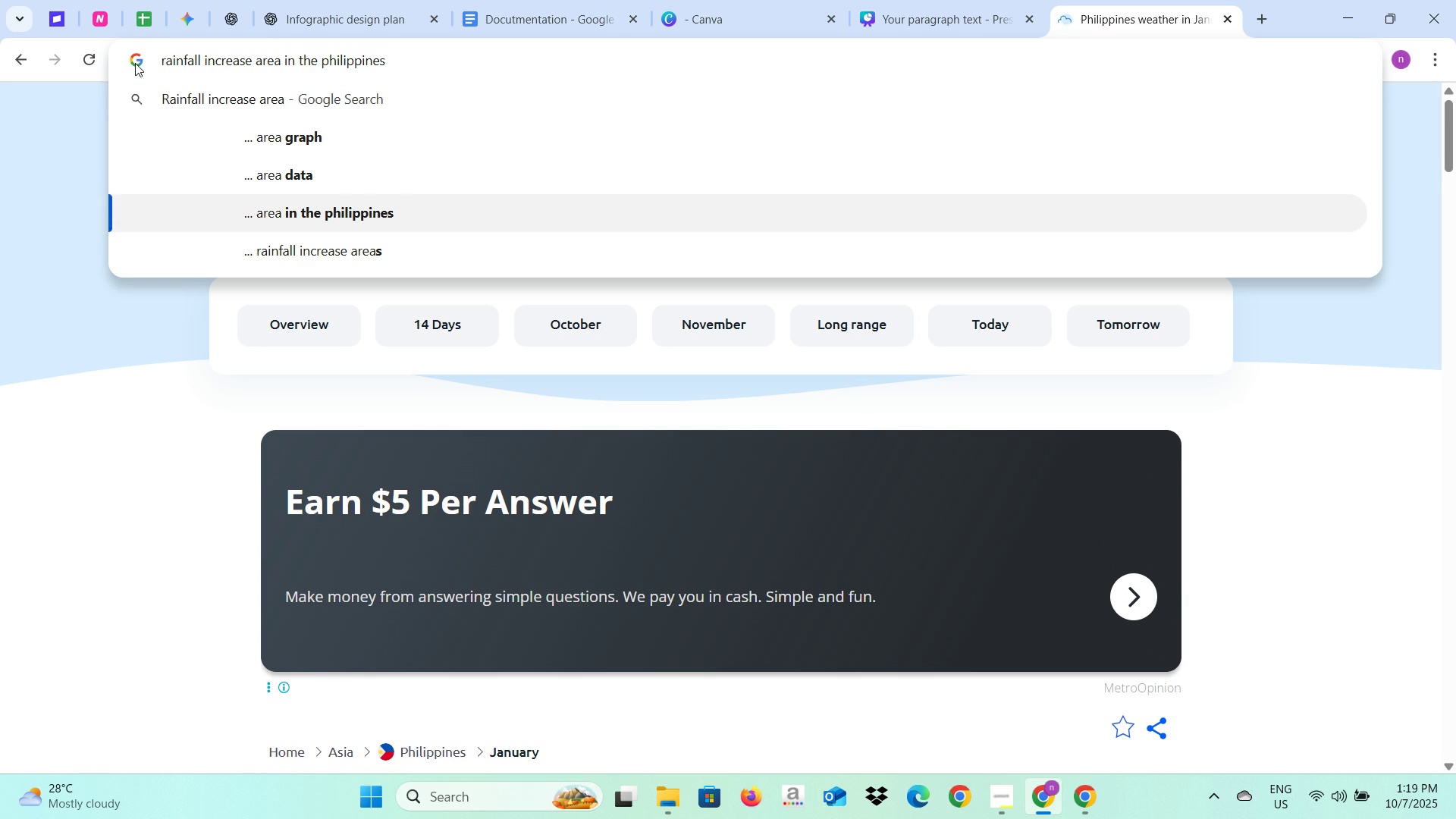 
type( in 2026)
 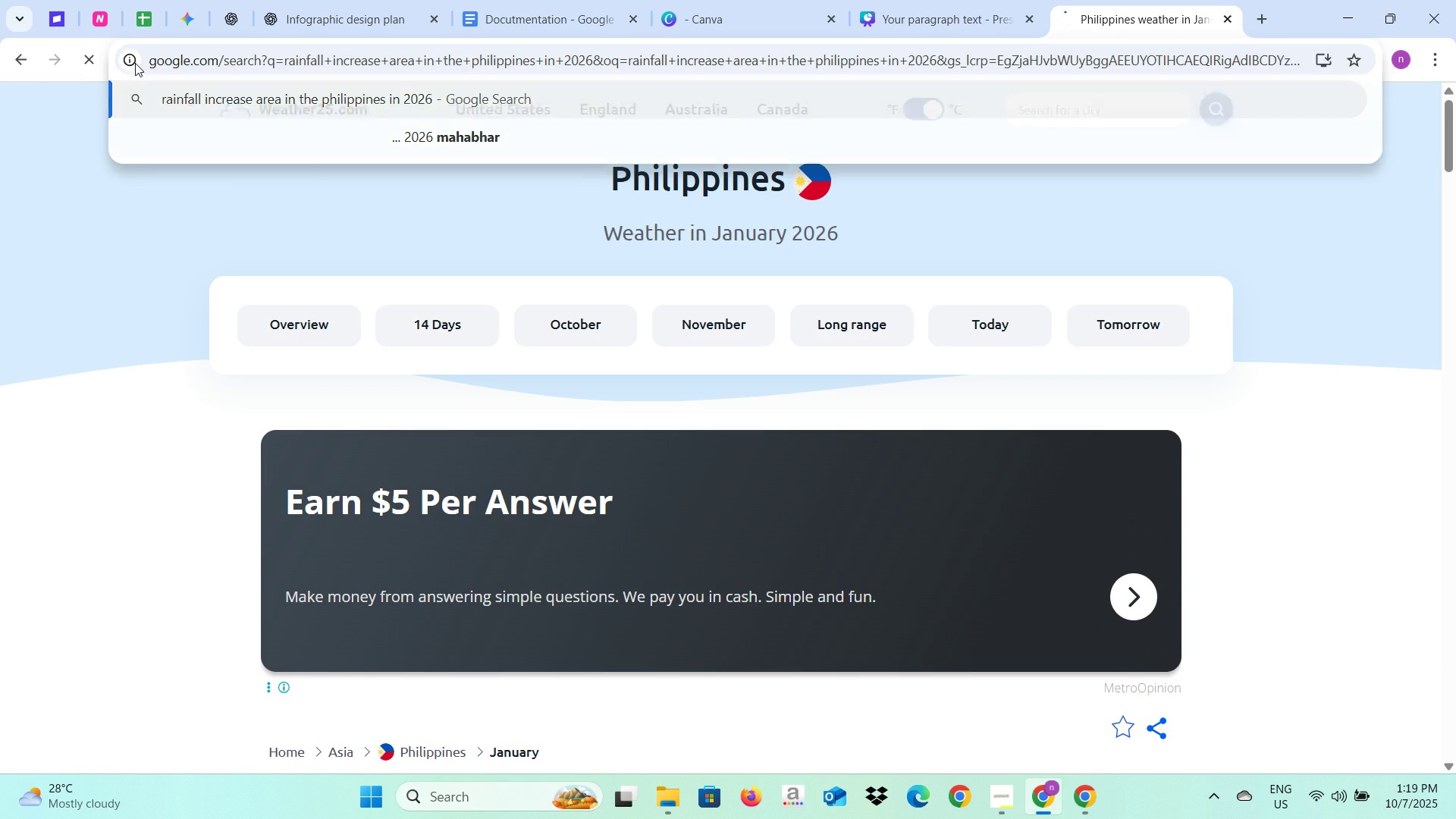 
key(Enter)
 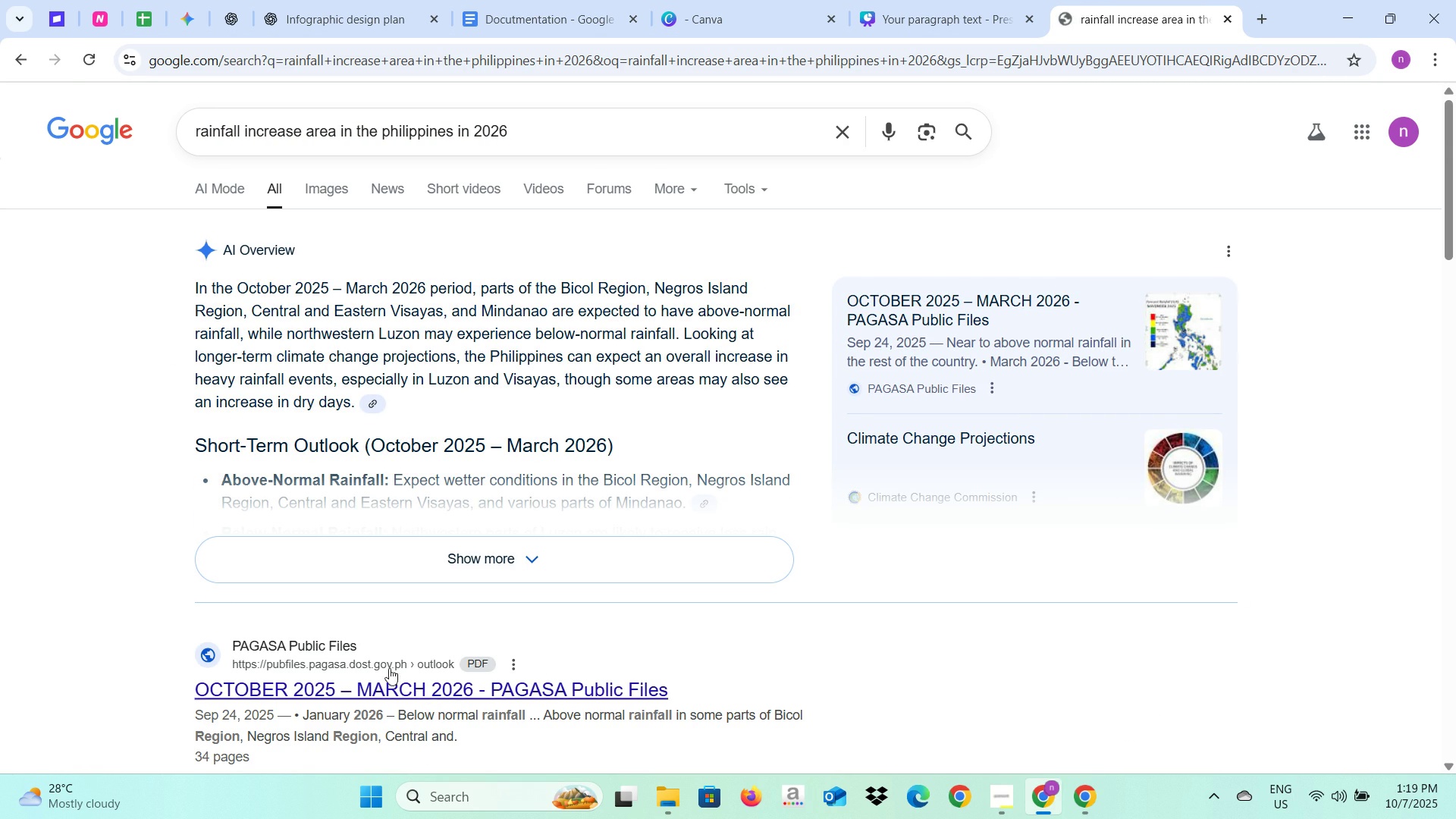 
wait(6.07)
 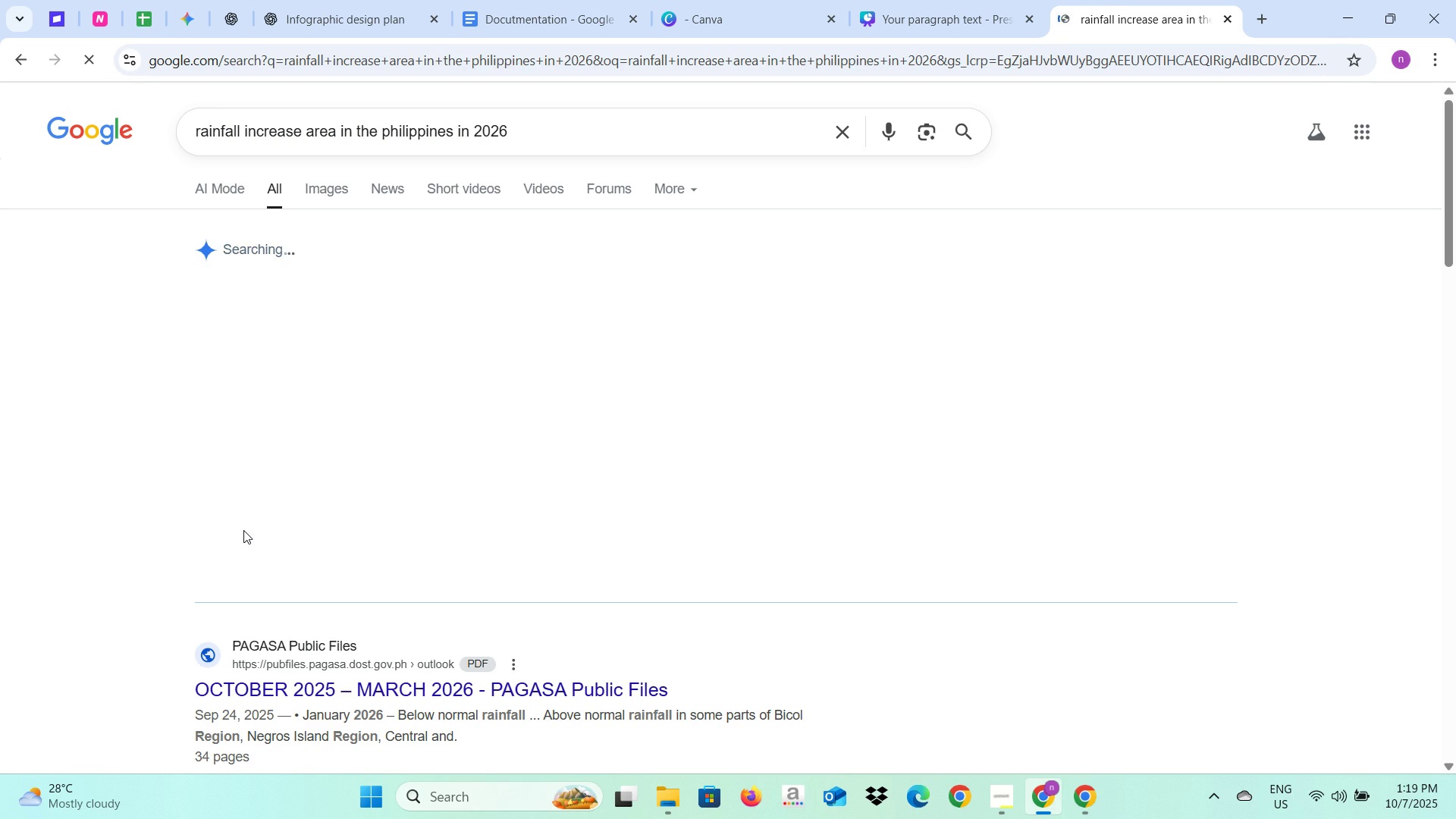 
scroll: coordinate [469, 695], scroll_direction: down, amount: 2.0
 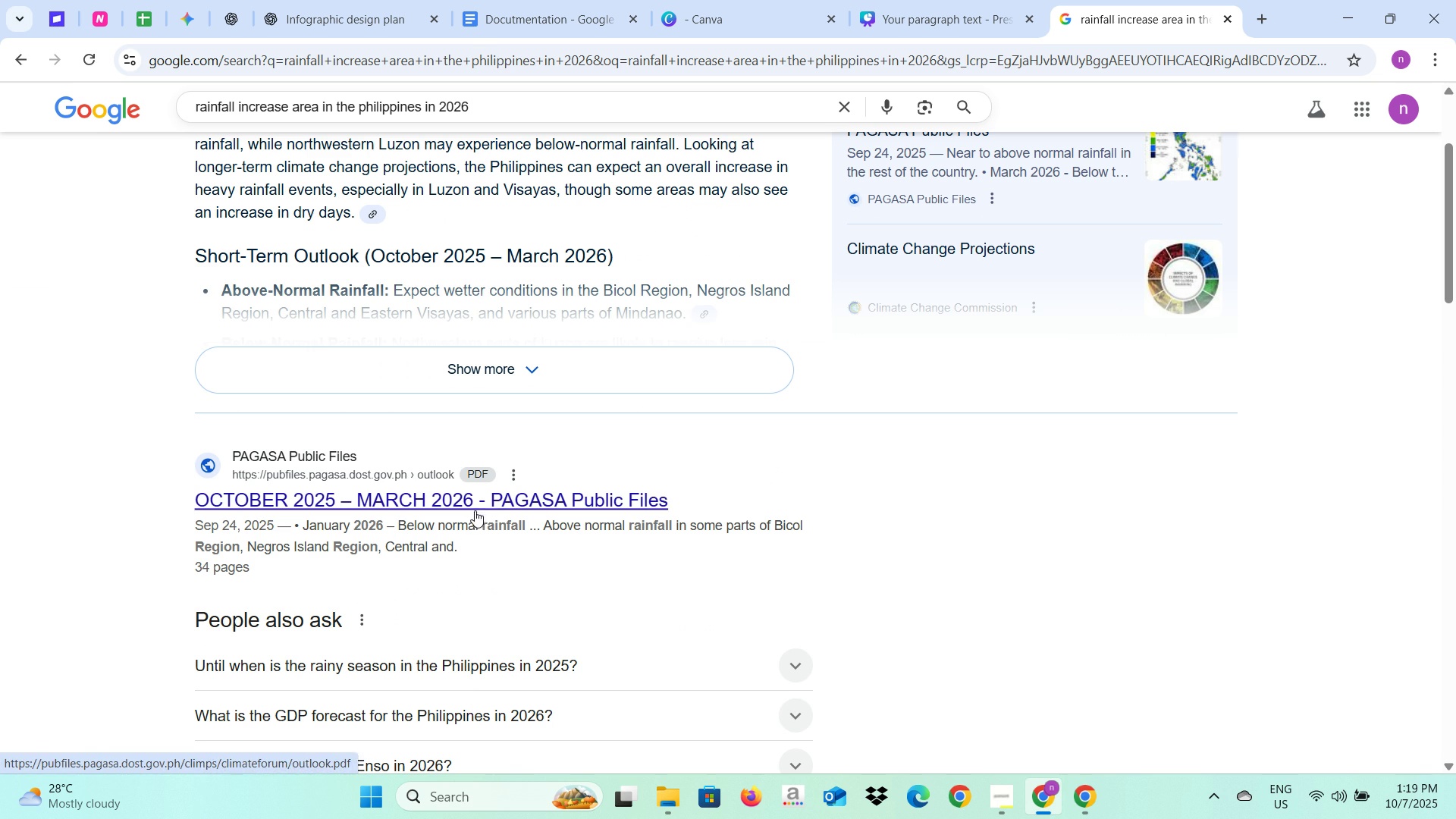 
left_click([480, 496])
 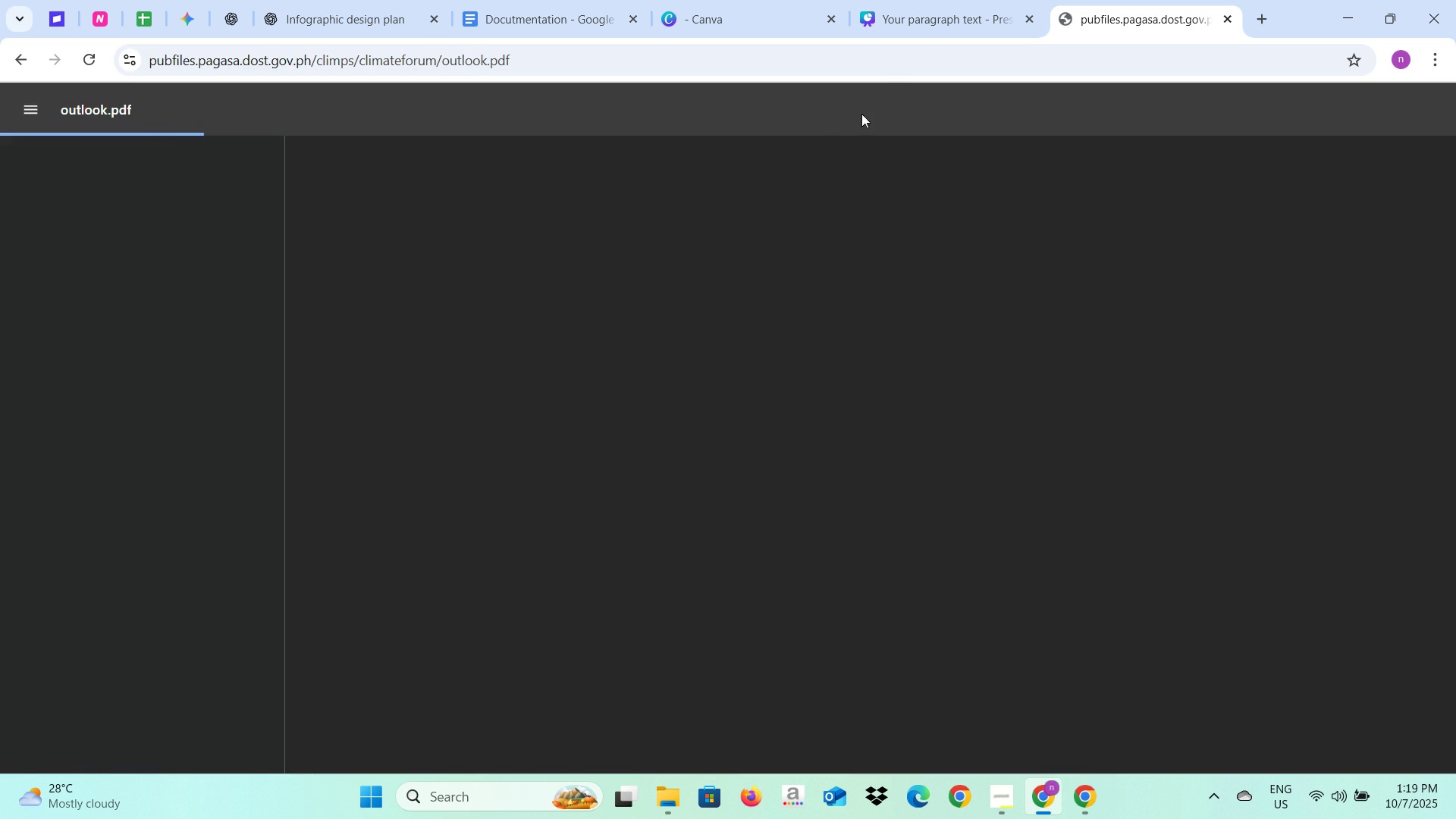 
double_click([878, 55])
 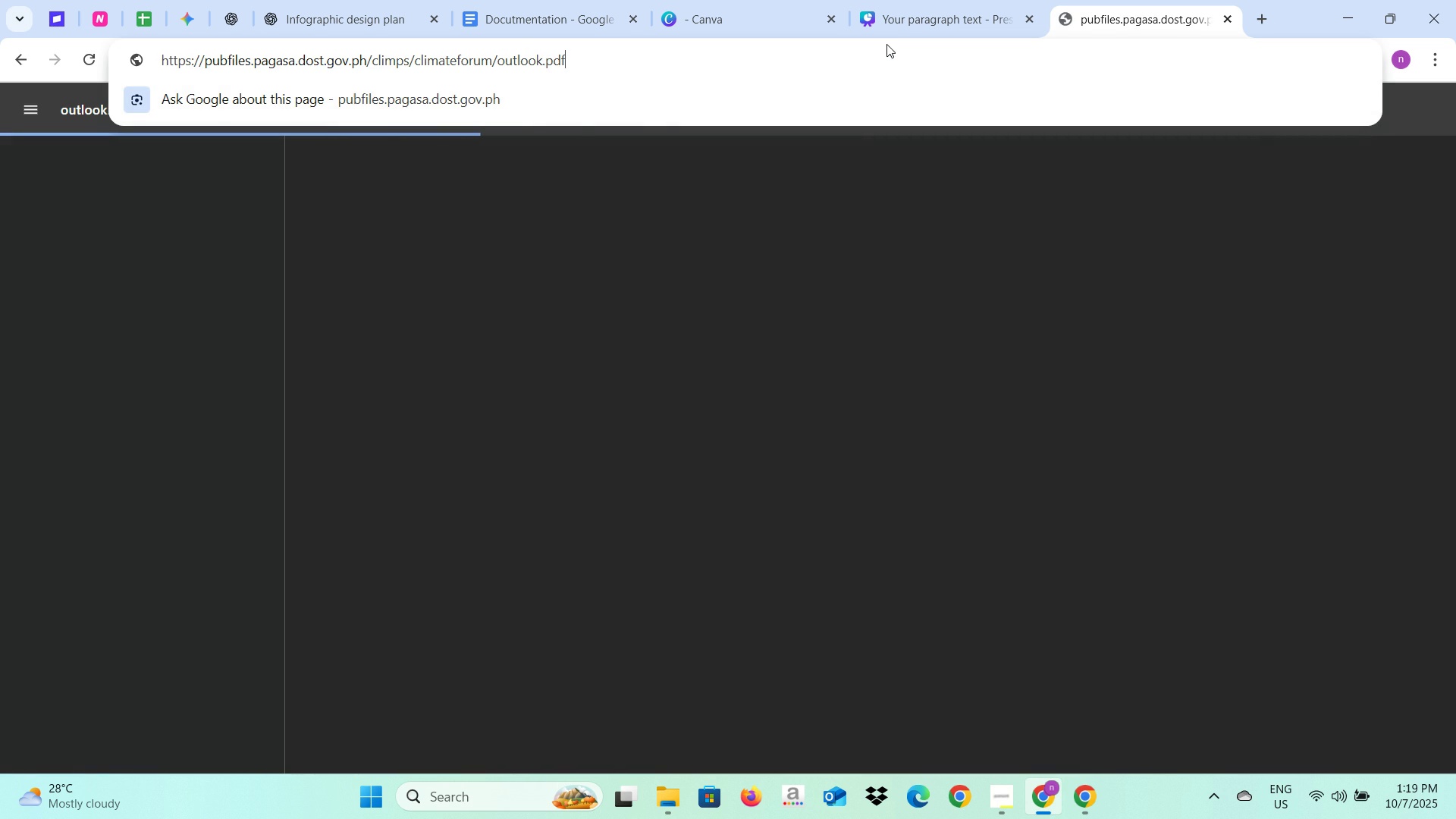 
left_click([886, 44])